 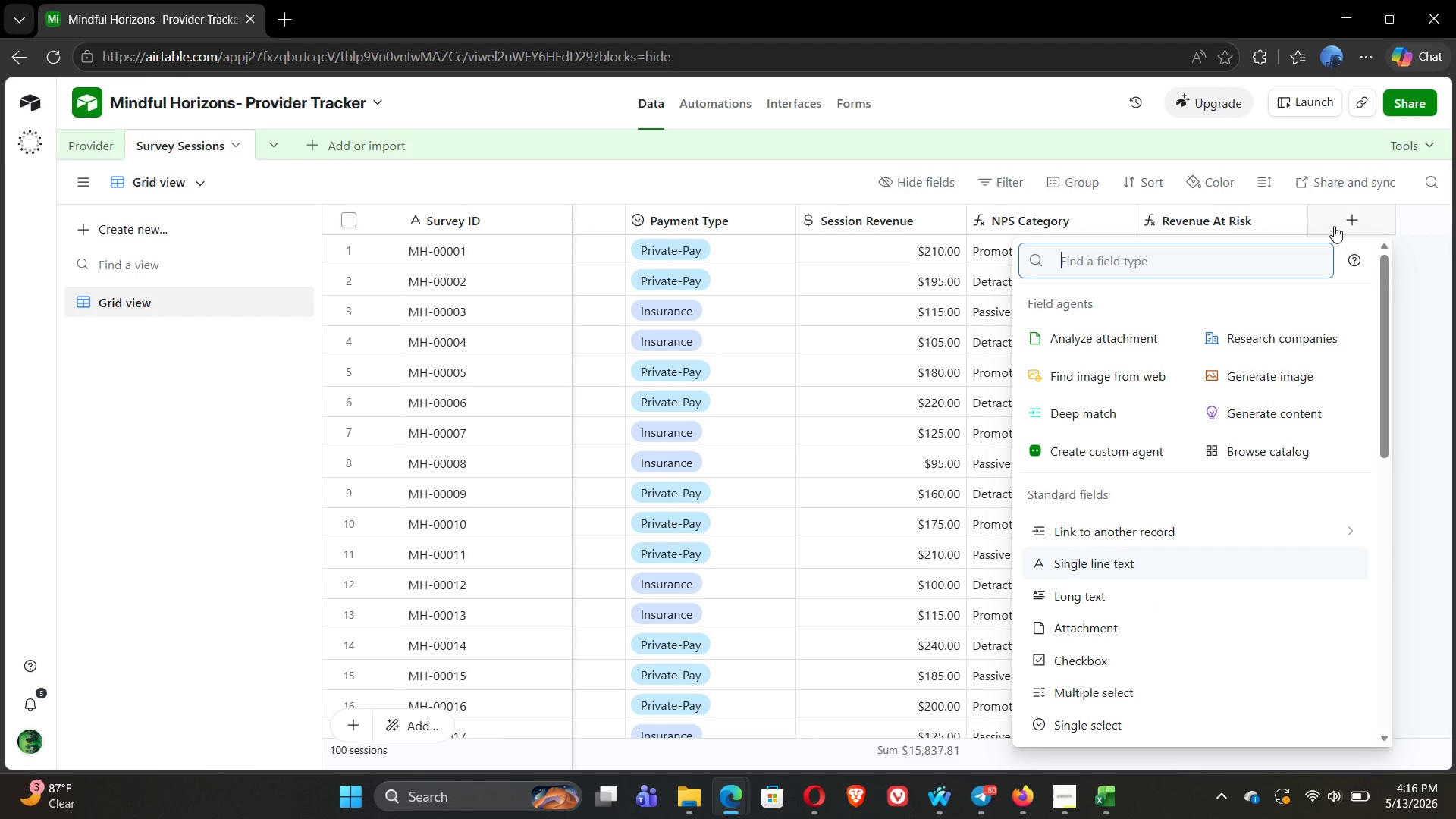 
type(fo)
 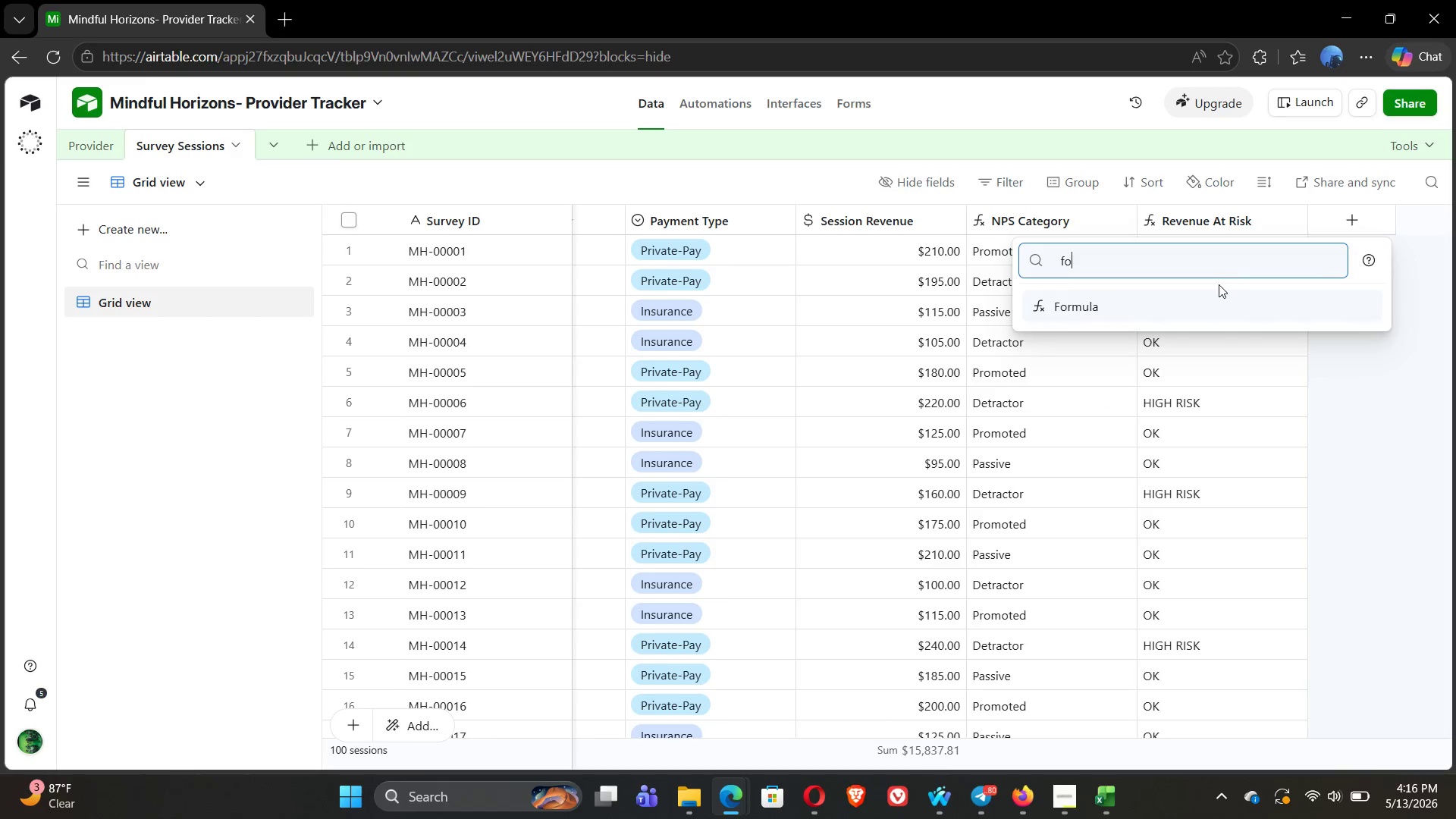 
left_click([1217, 301])
 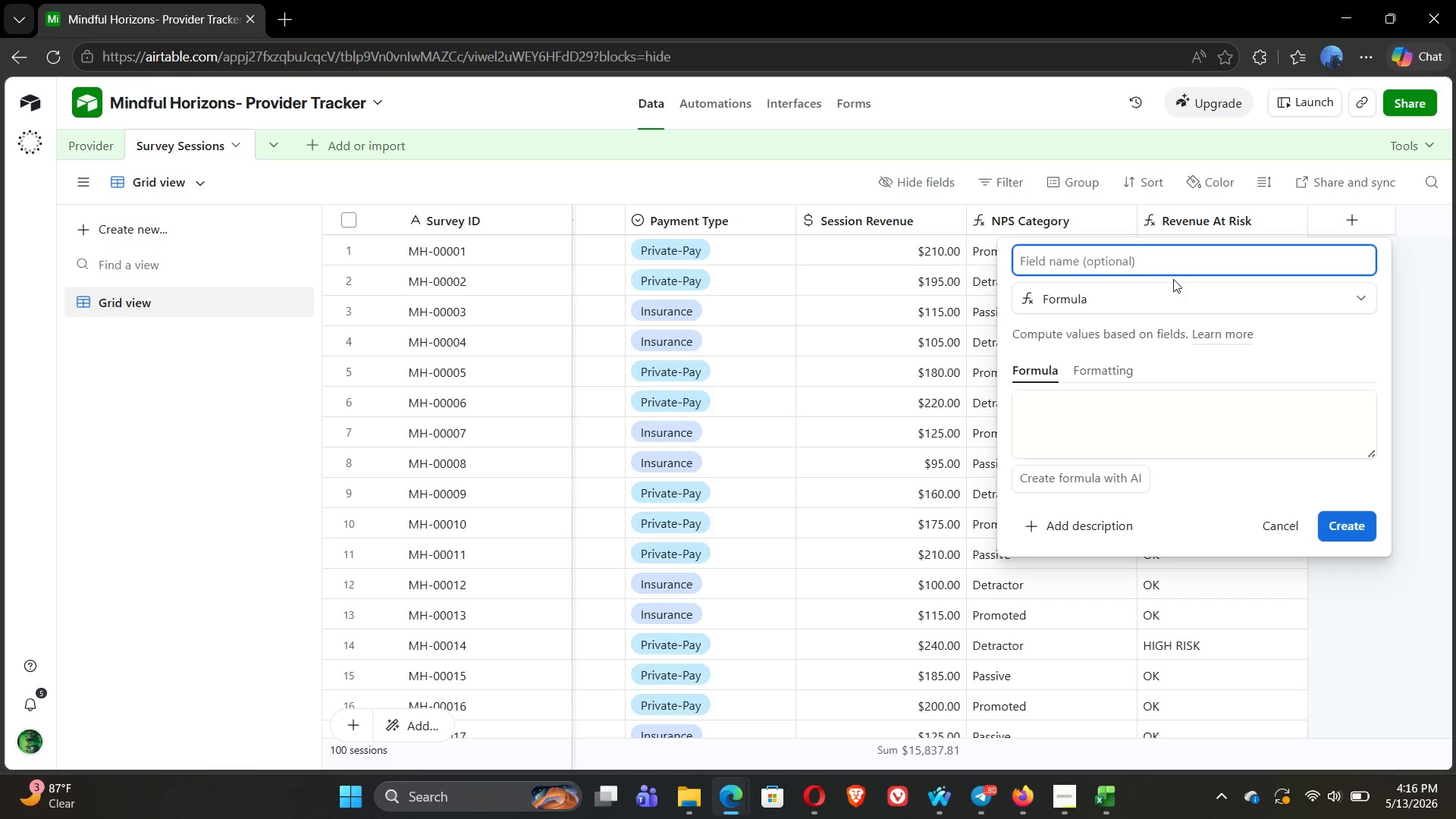 
wait(5.78)
 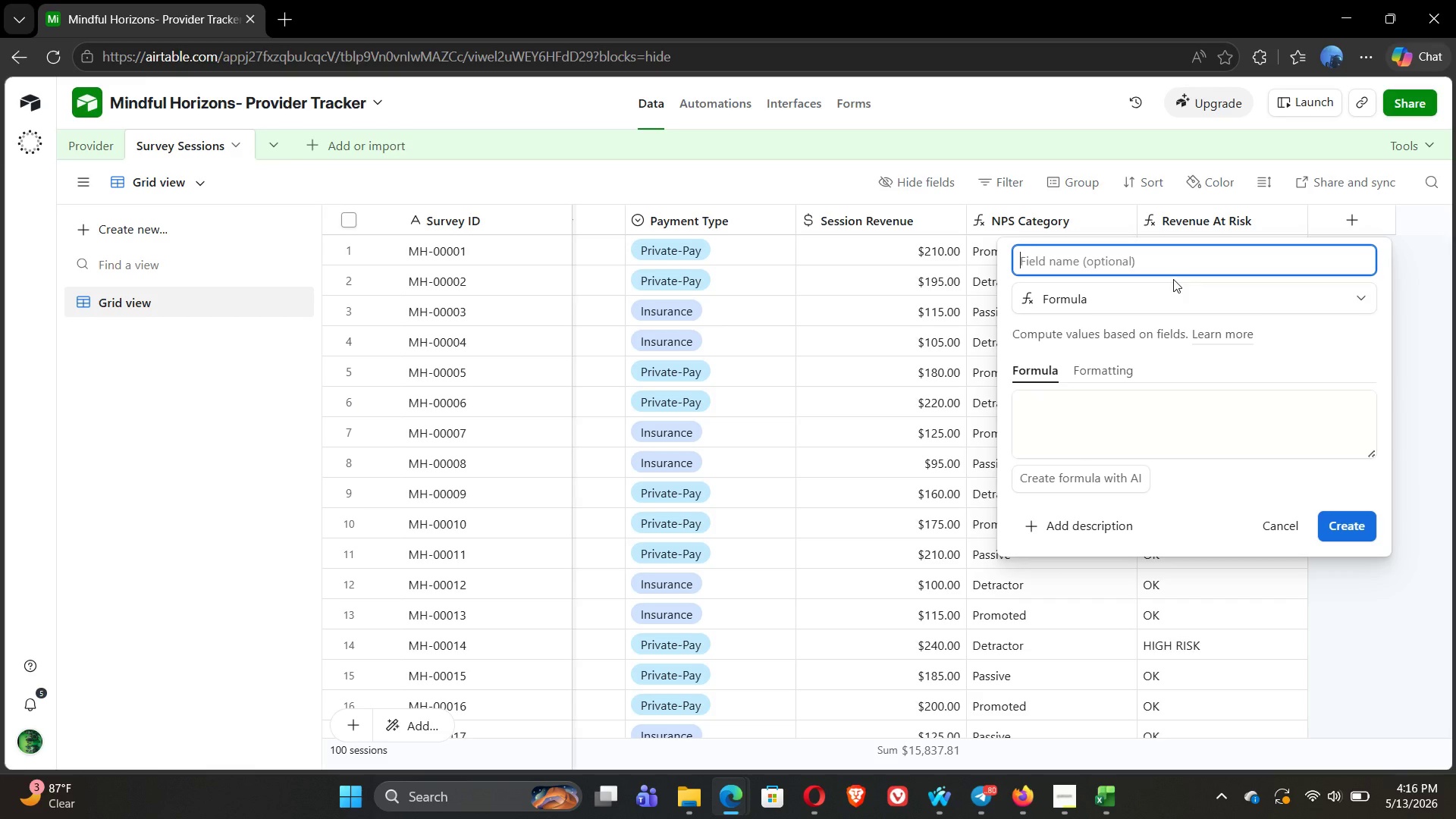 
type(Risk )